 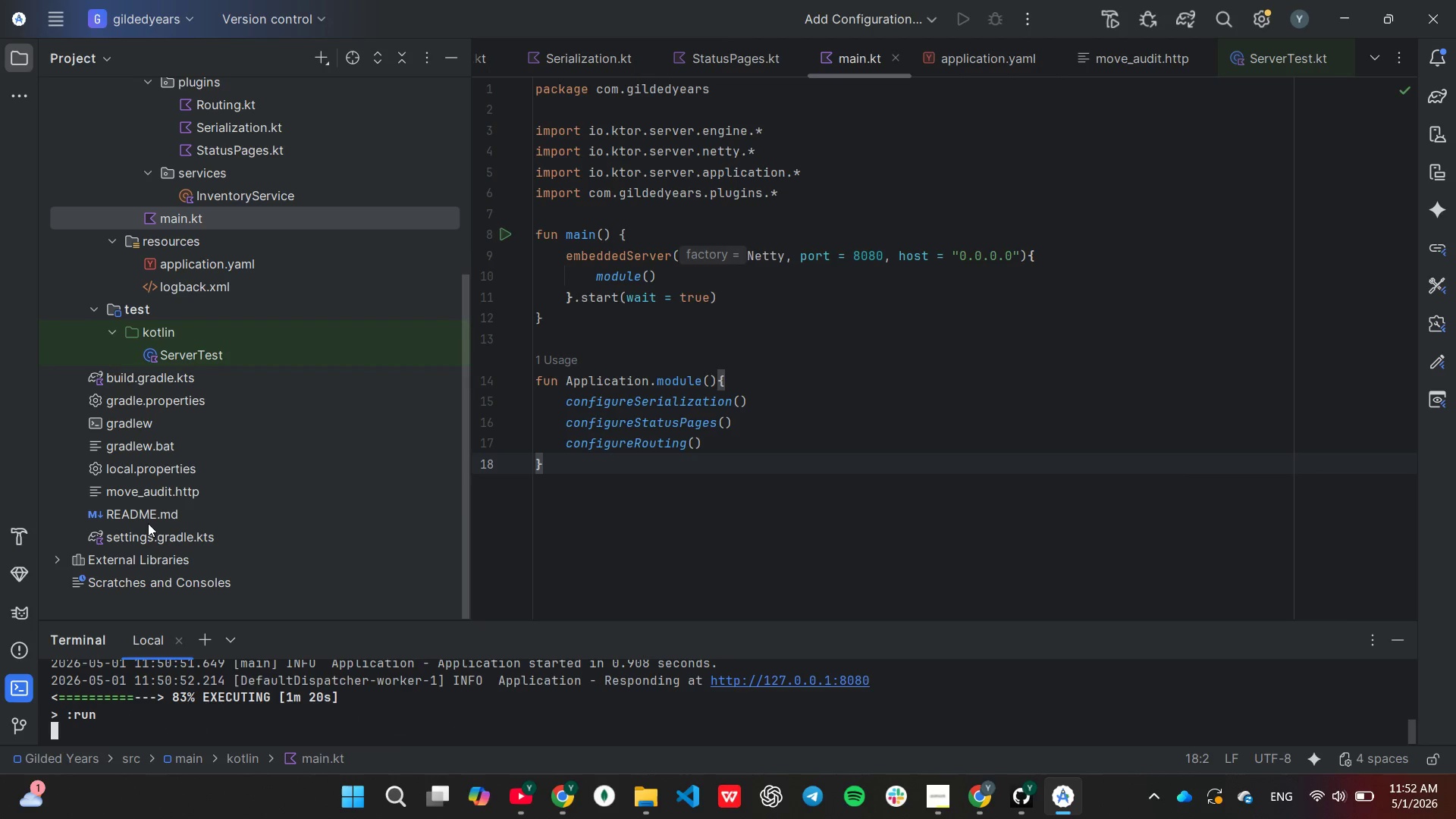 
double_click([141, 492])
 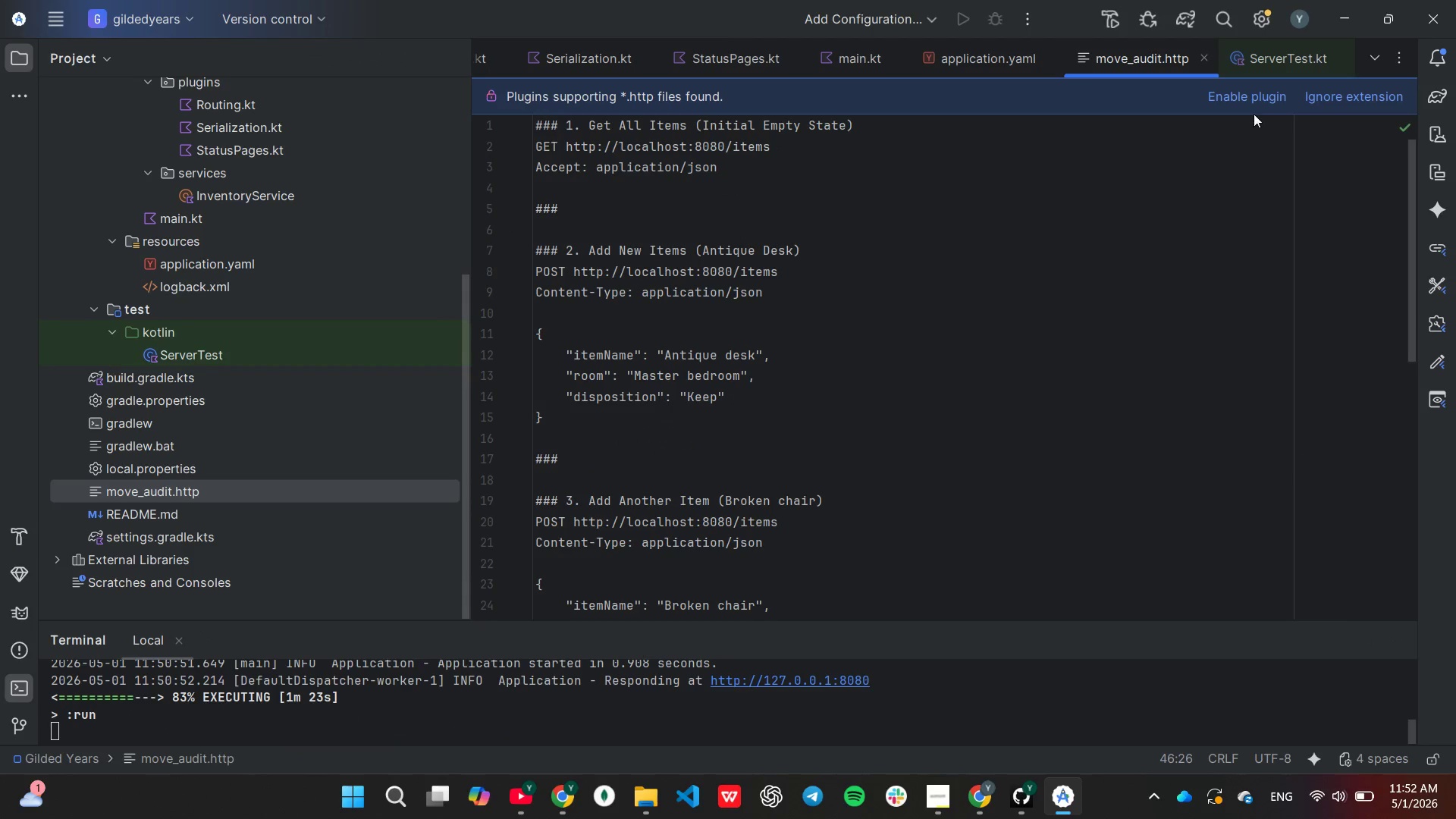 
left_click([1249, 96])
 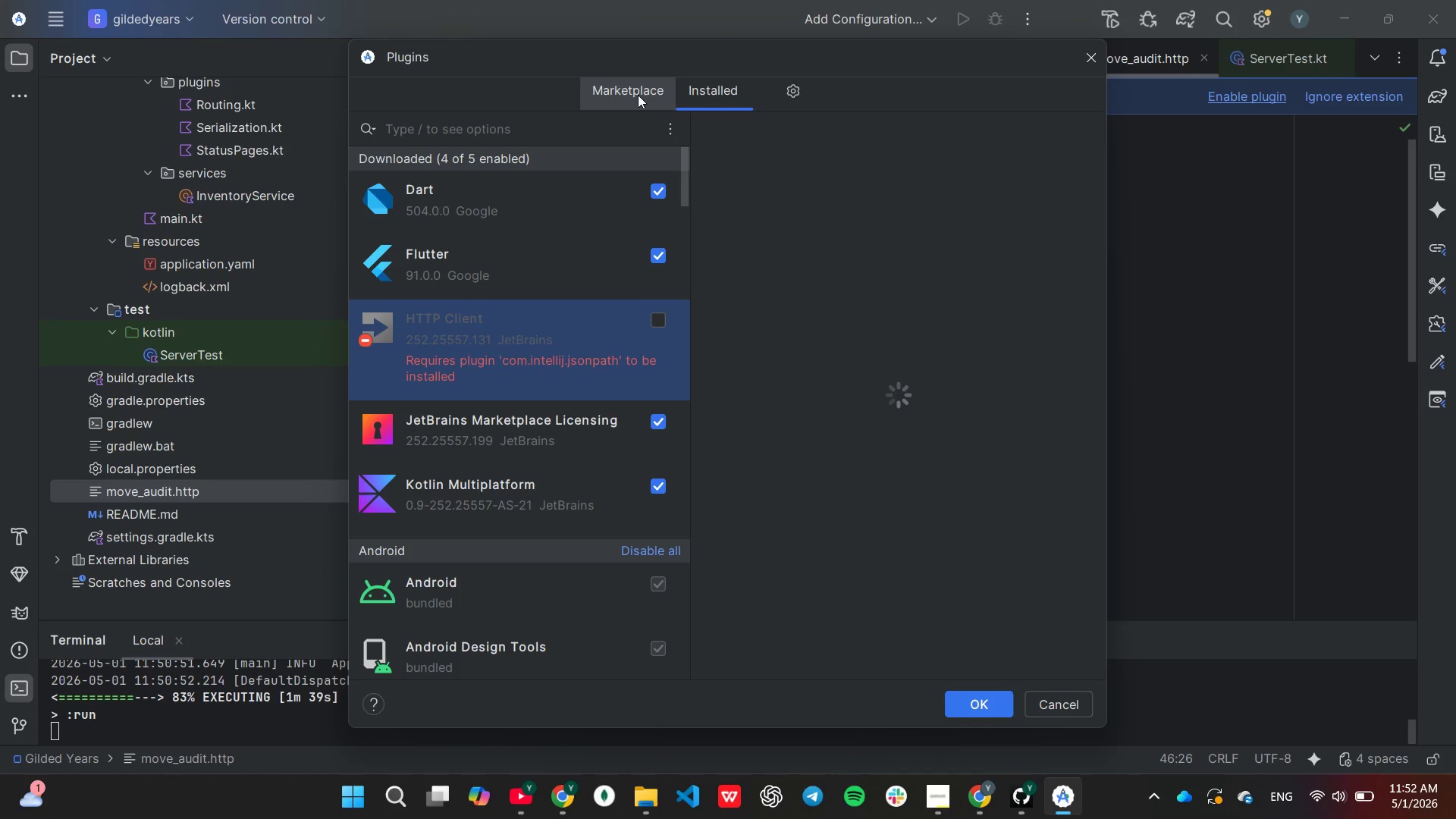 
wait(19.61)
 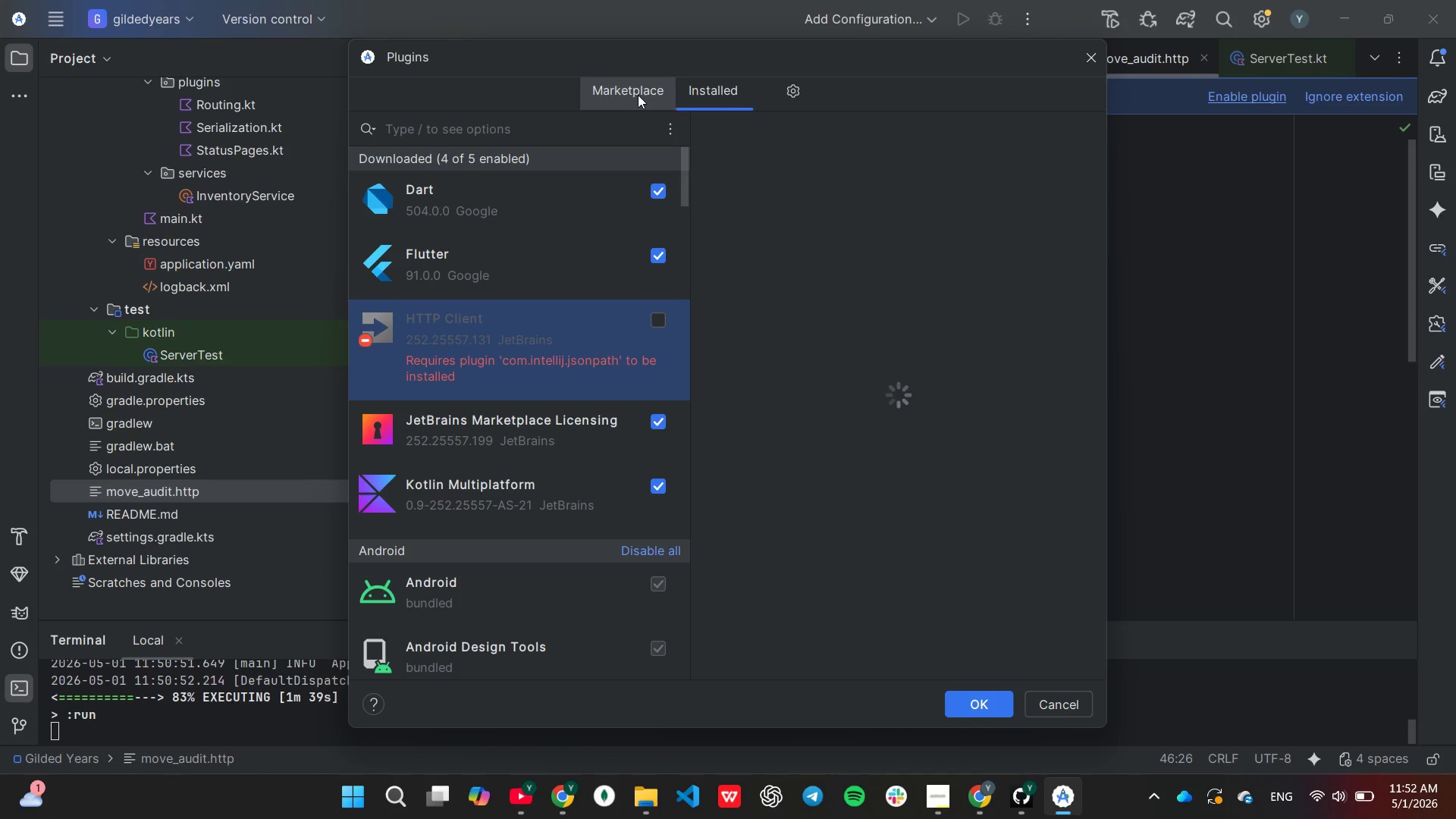 
mouse_move([684, 207])
 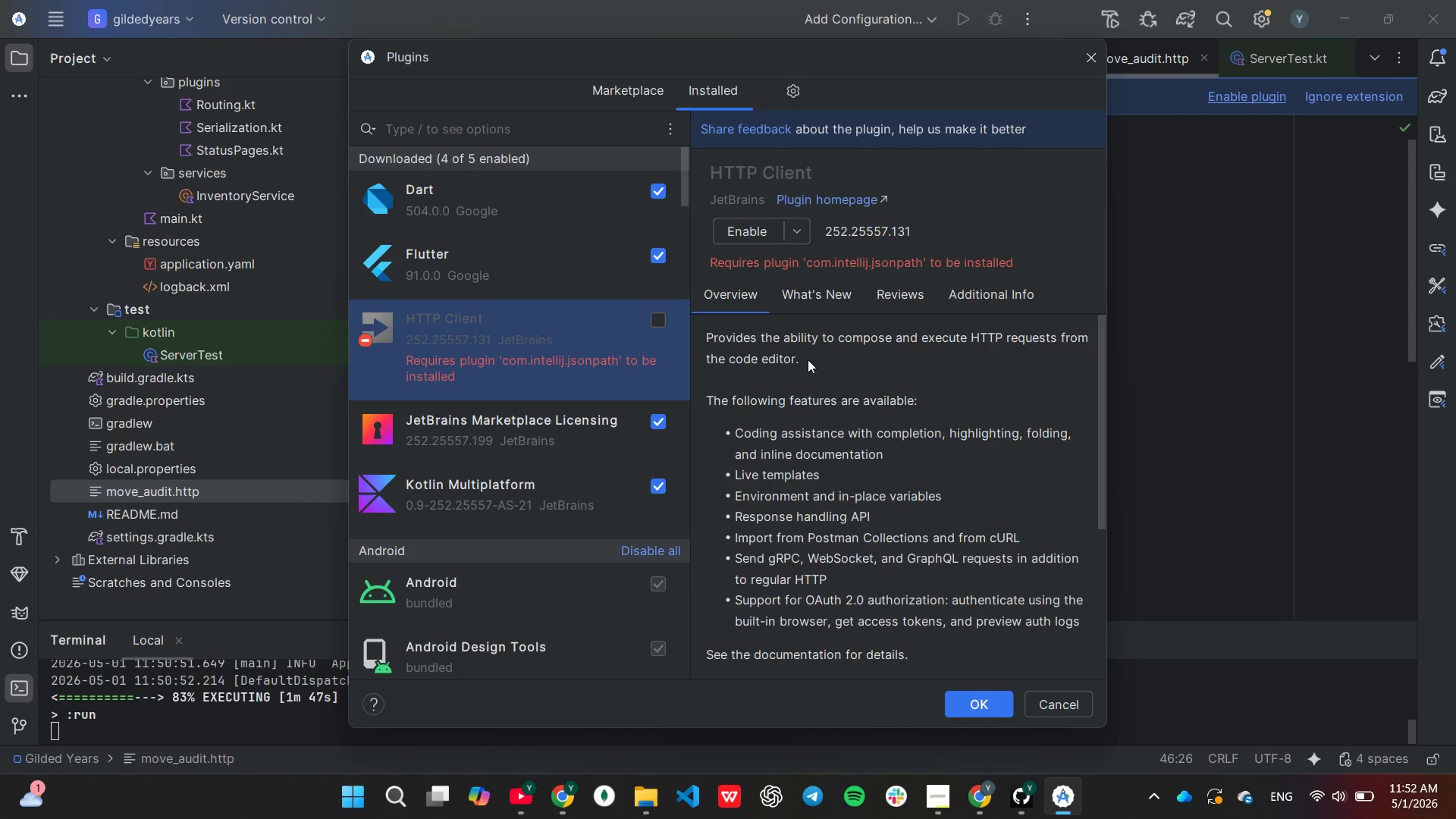 
scroll: coordinate [824, 403], scroll_direction: down, amount: 15.0
 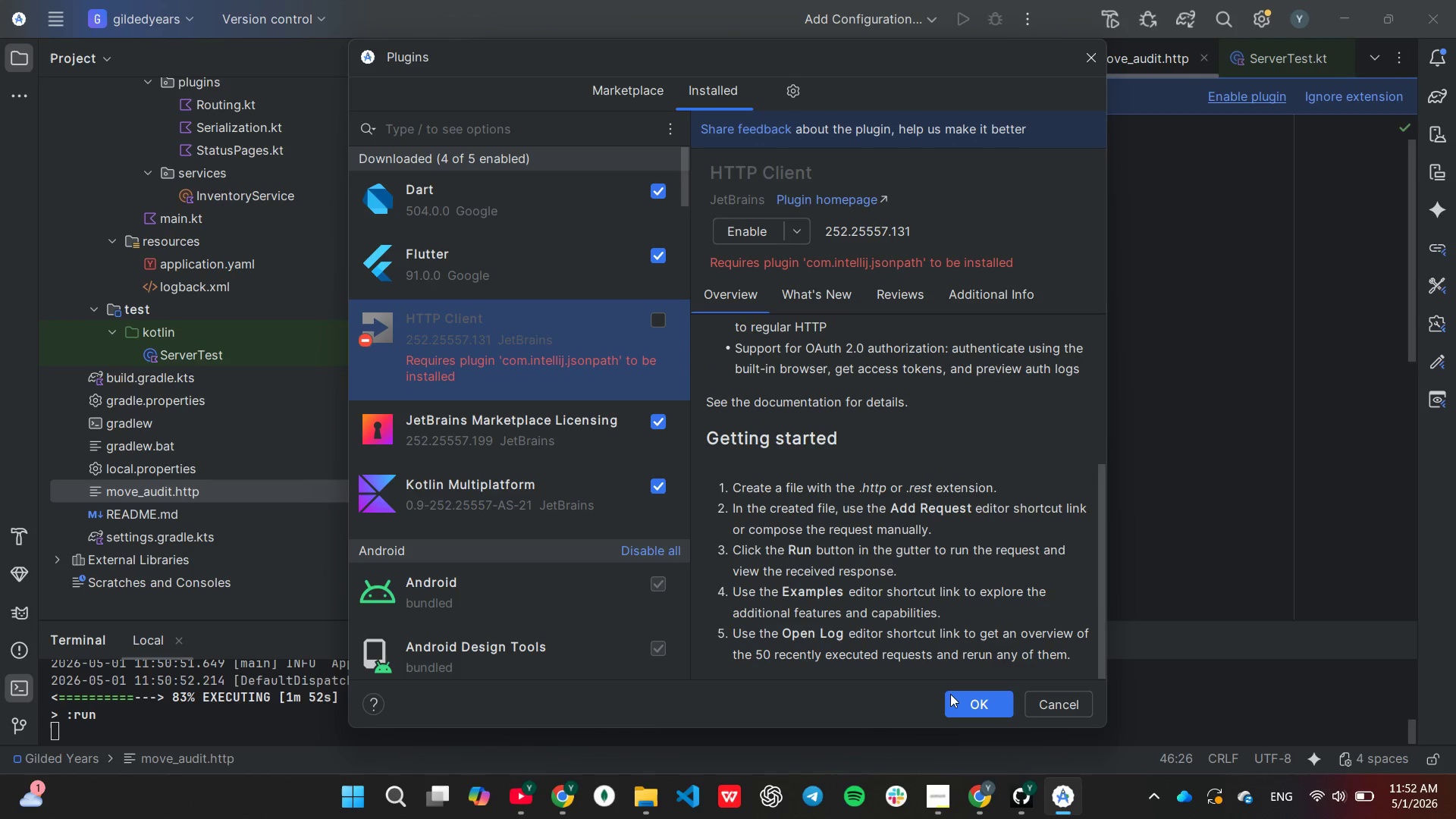 
left_click([950, 694])
 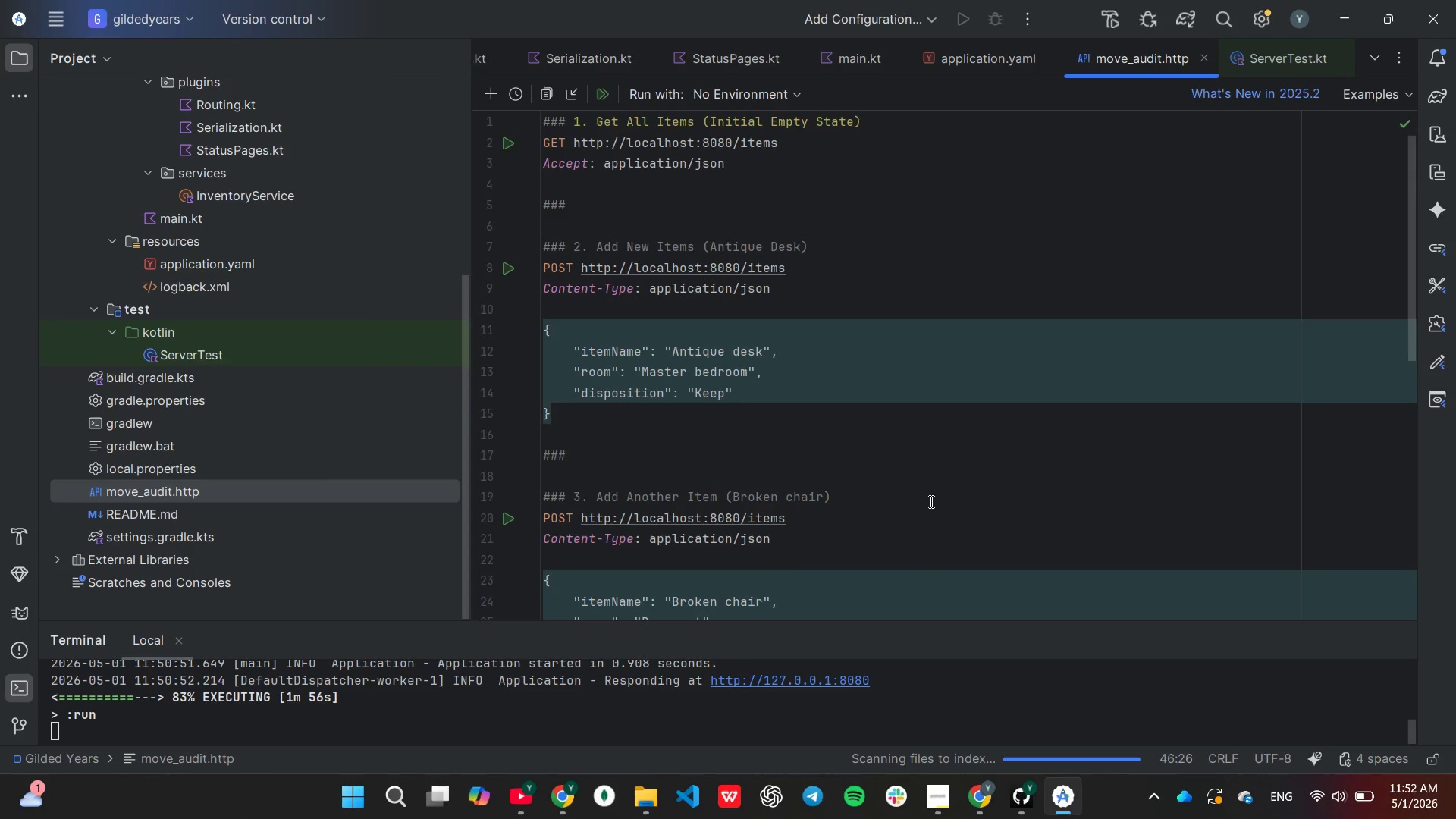 
wait(5.39)
 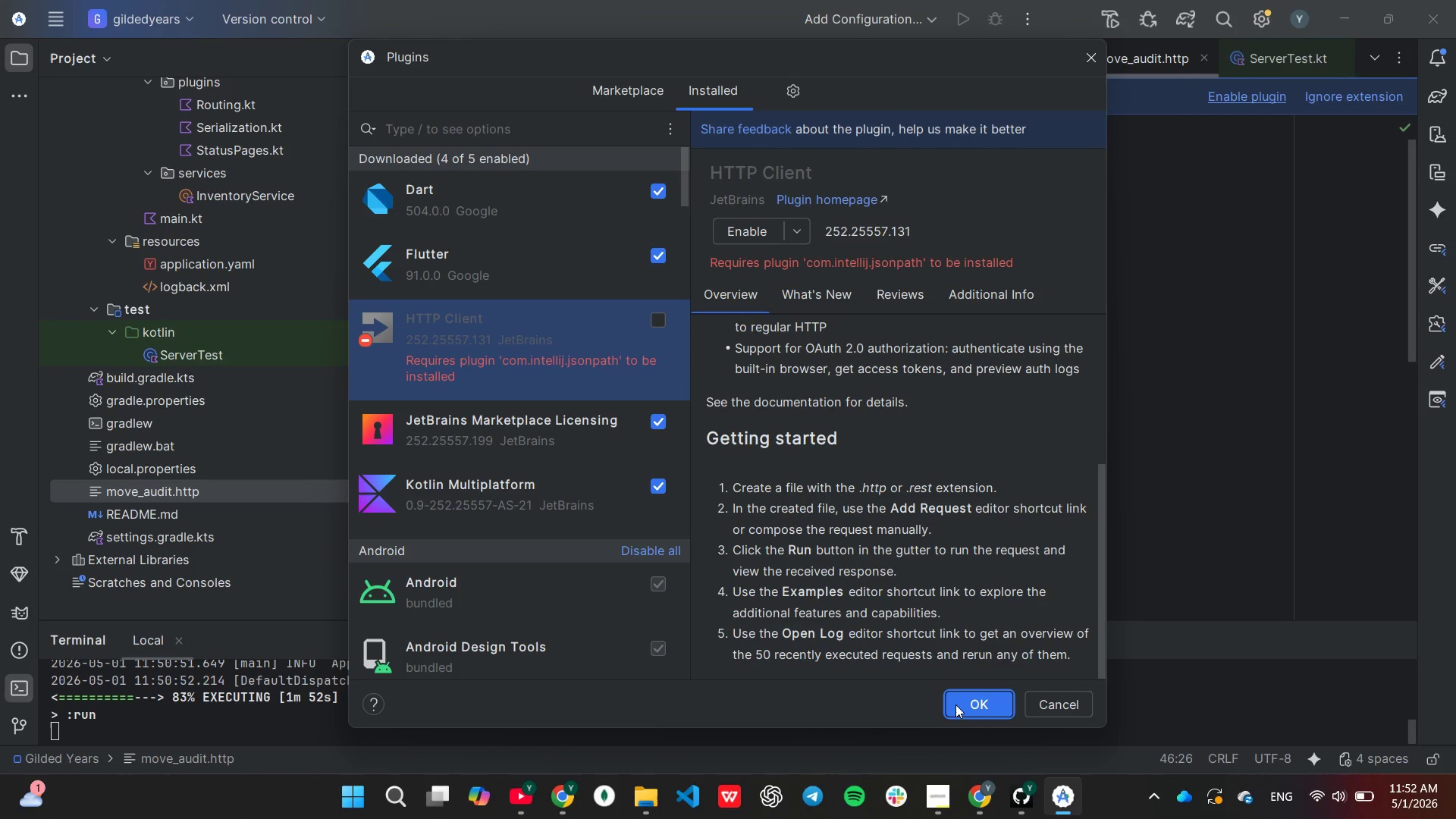 
scroll: coordinate [930, 499], scroll_direction: up, amount: 1.0
 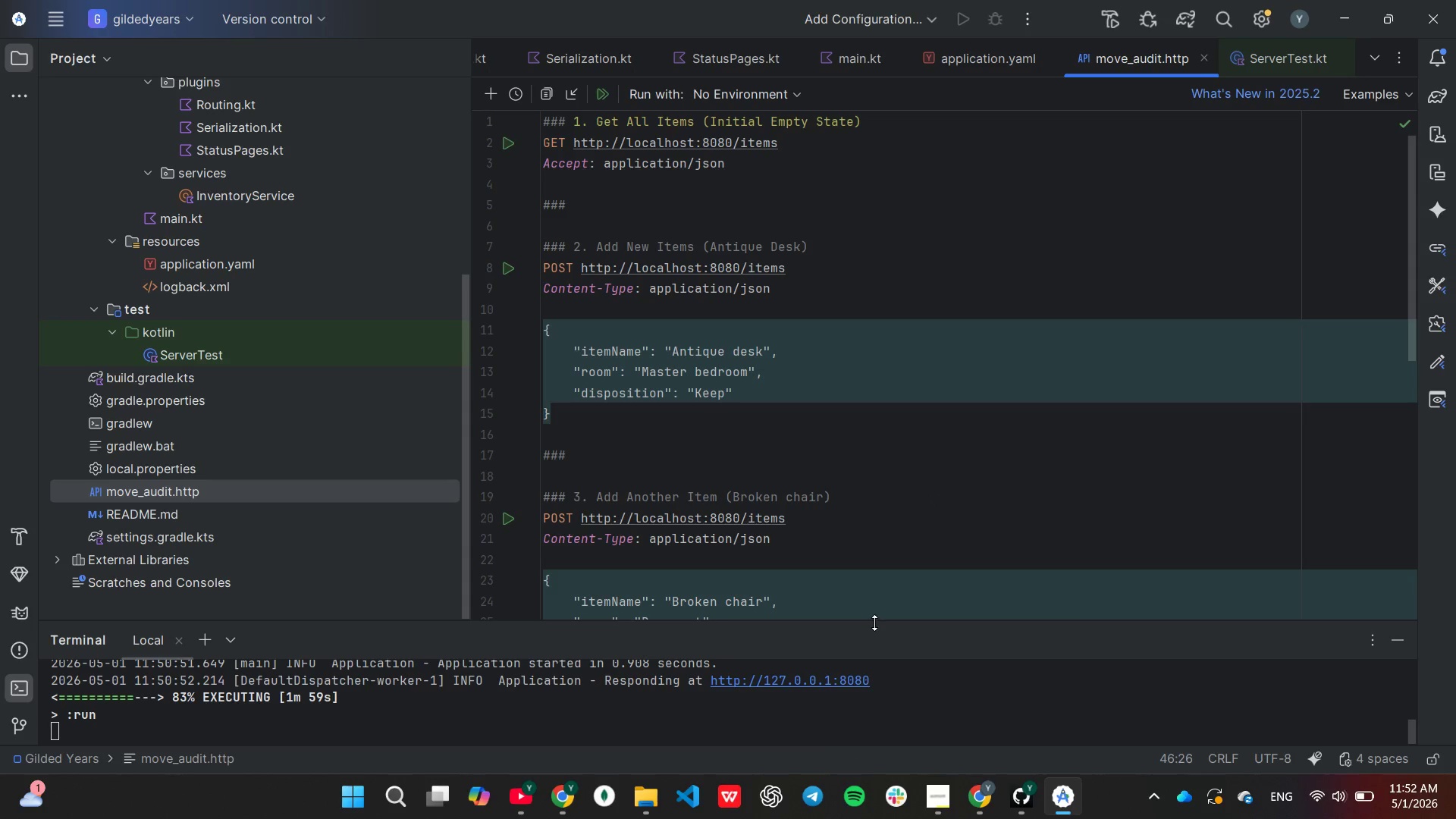 
left_click_drag(start_coordinate=[874, 623], to_coordinate=[812, 430])
 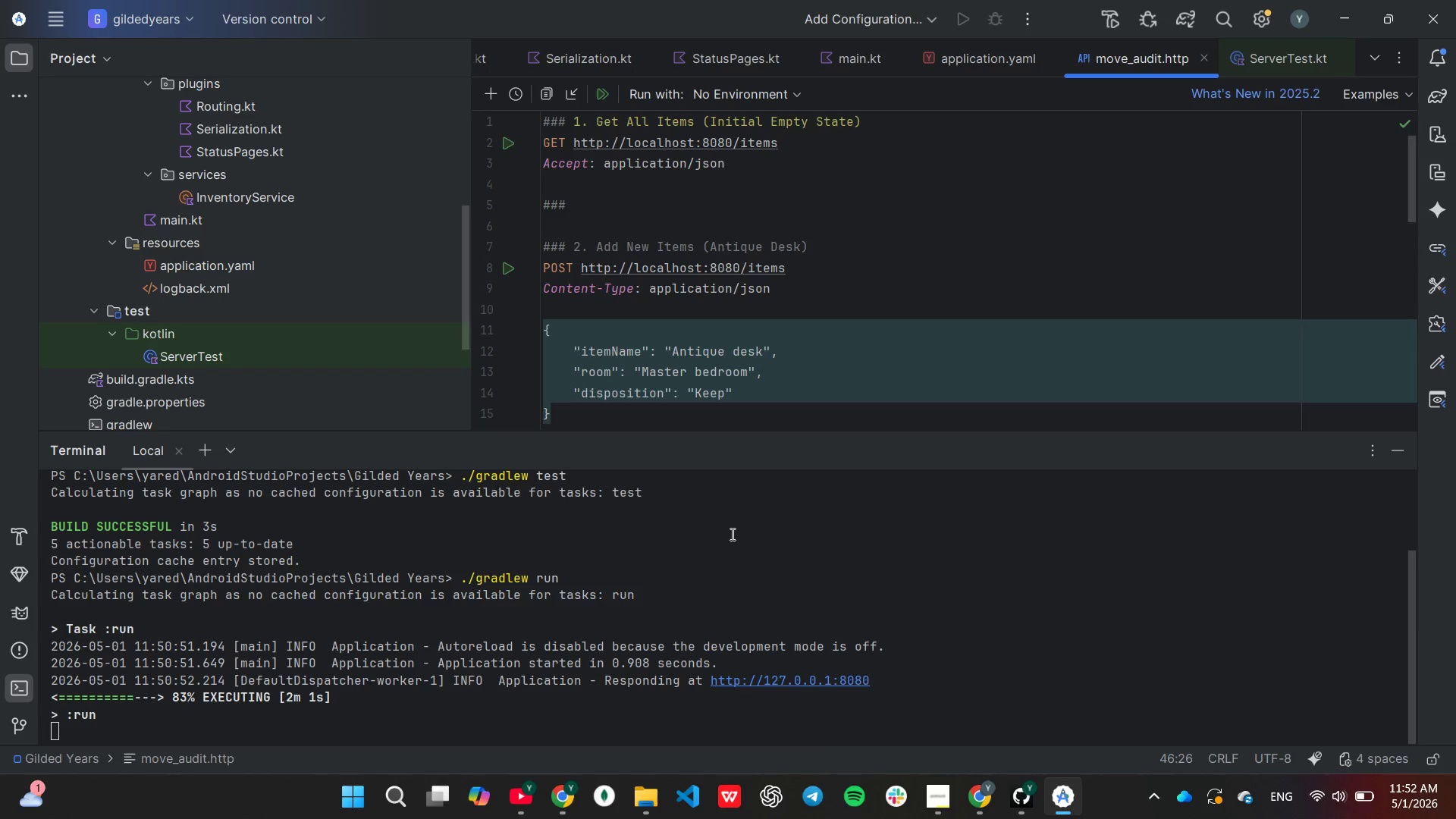 
scroll: coordinate [730, 536], scroll_direction: down, amount: 3.0
 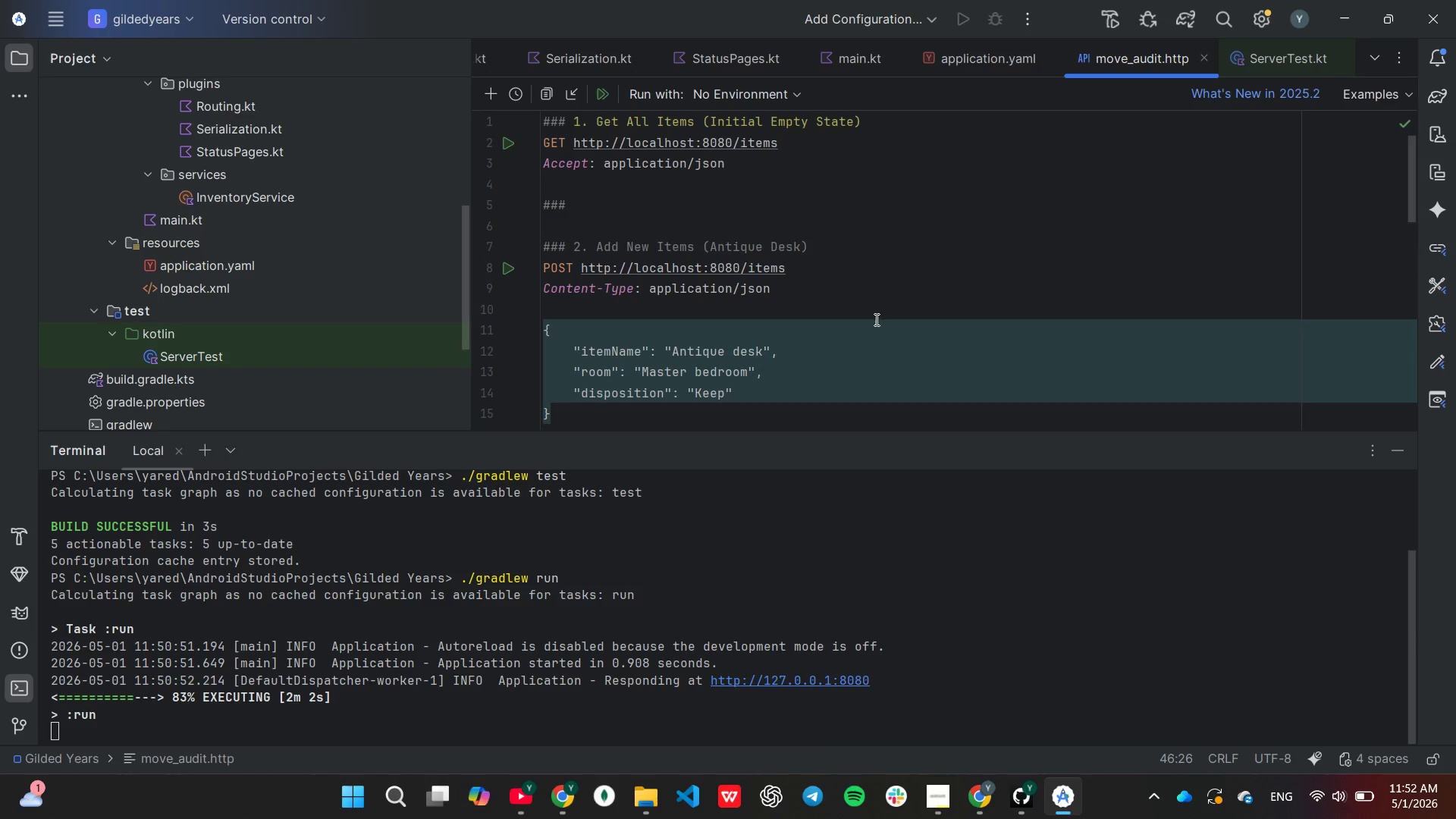 
scroll: coordinate [883, 315], scroll_direction: none, amount: 0.0
 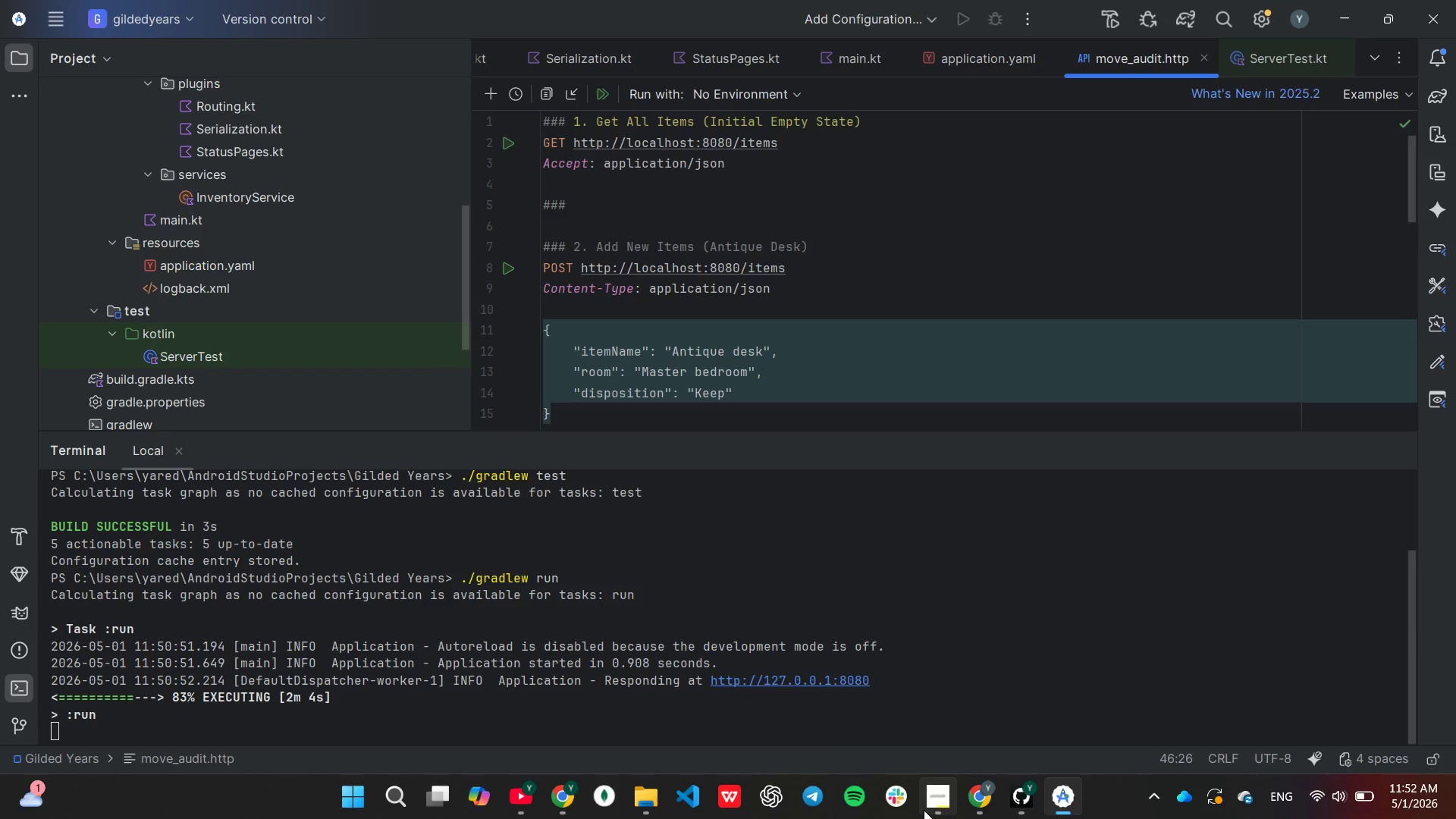 
left_click([927, 806])